 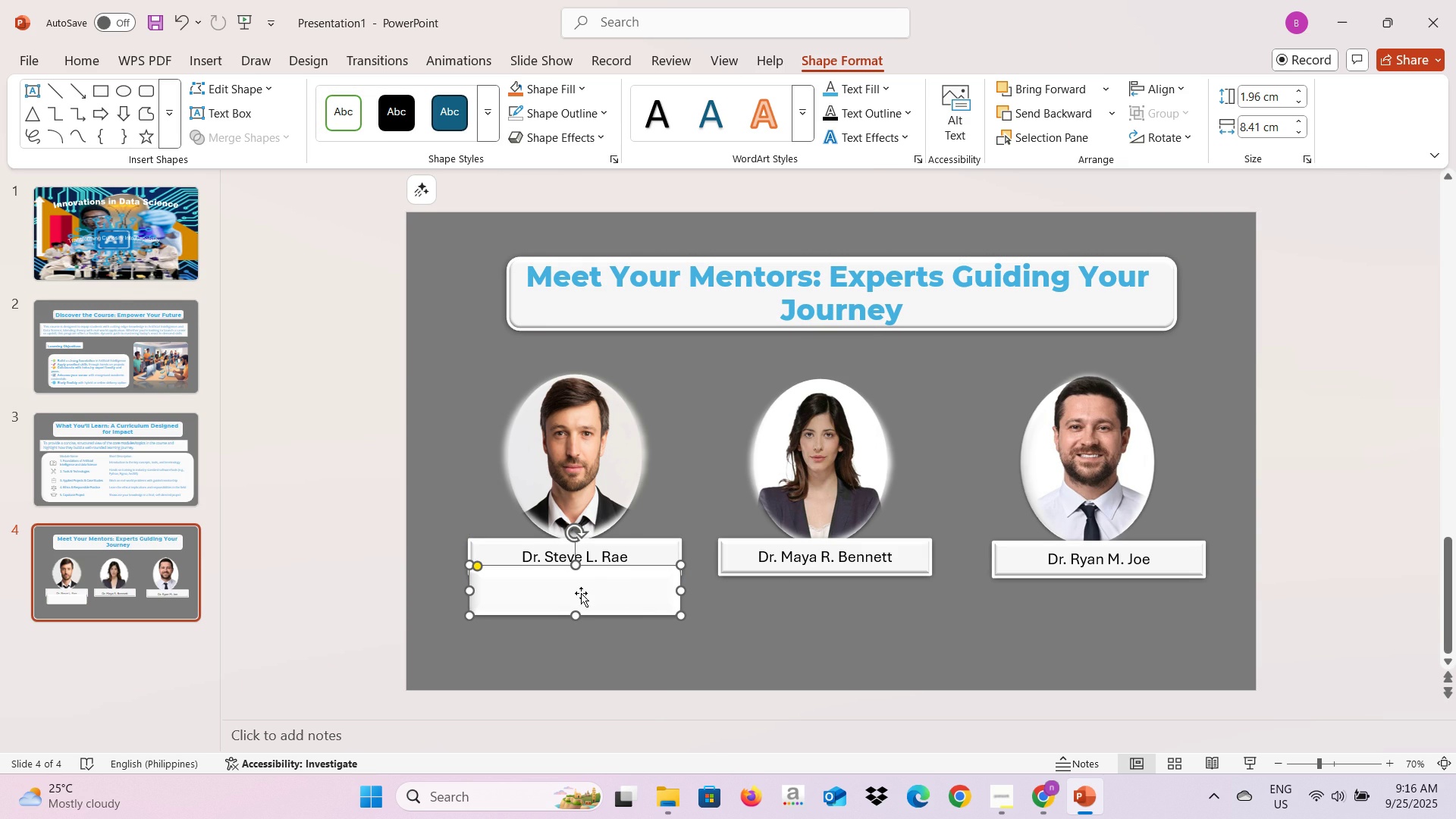 
double_click([577, 590])
 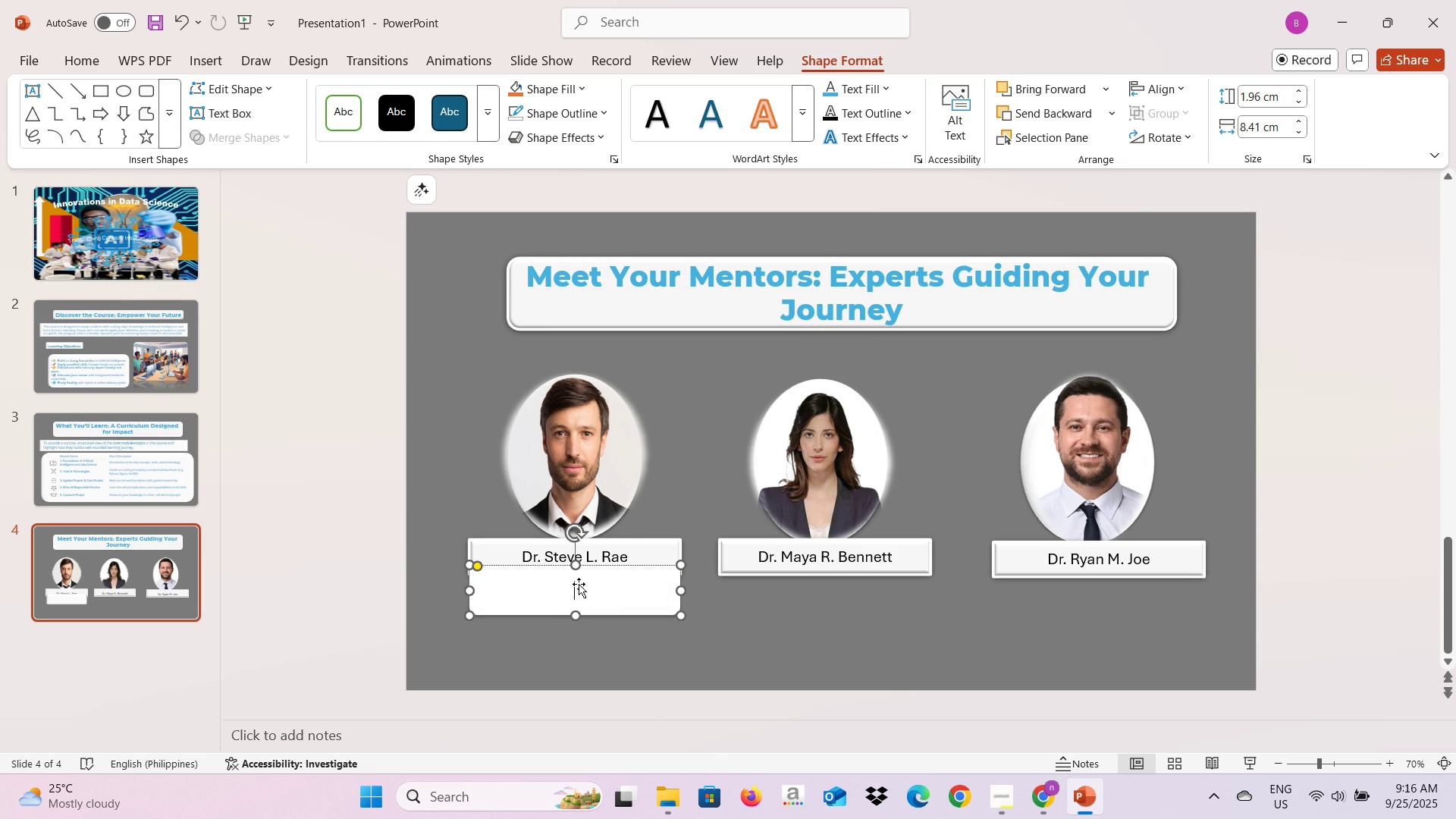 
key(Alt+AltLeft)
 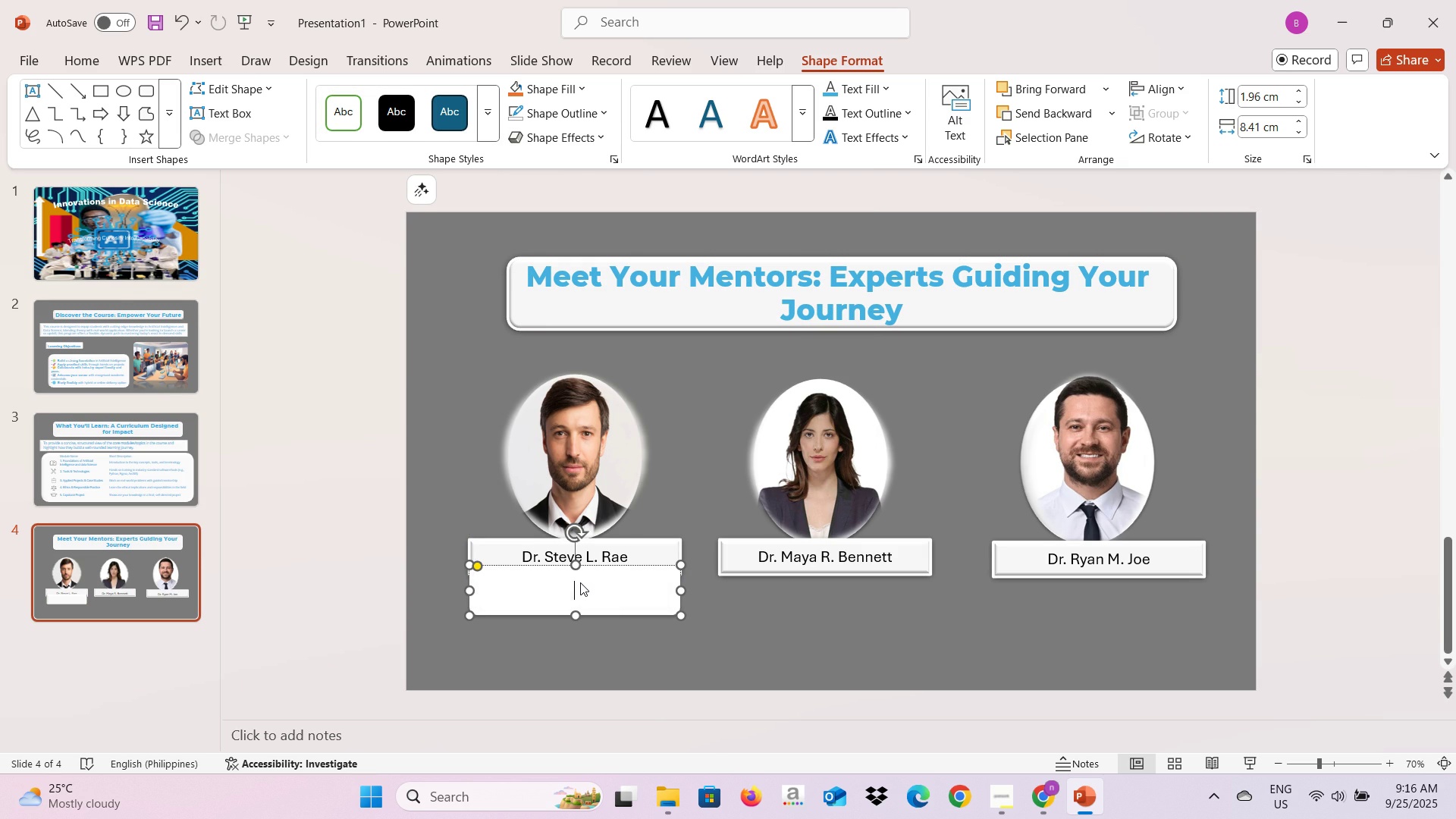 
key(Alt+Tab)
 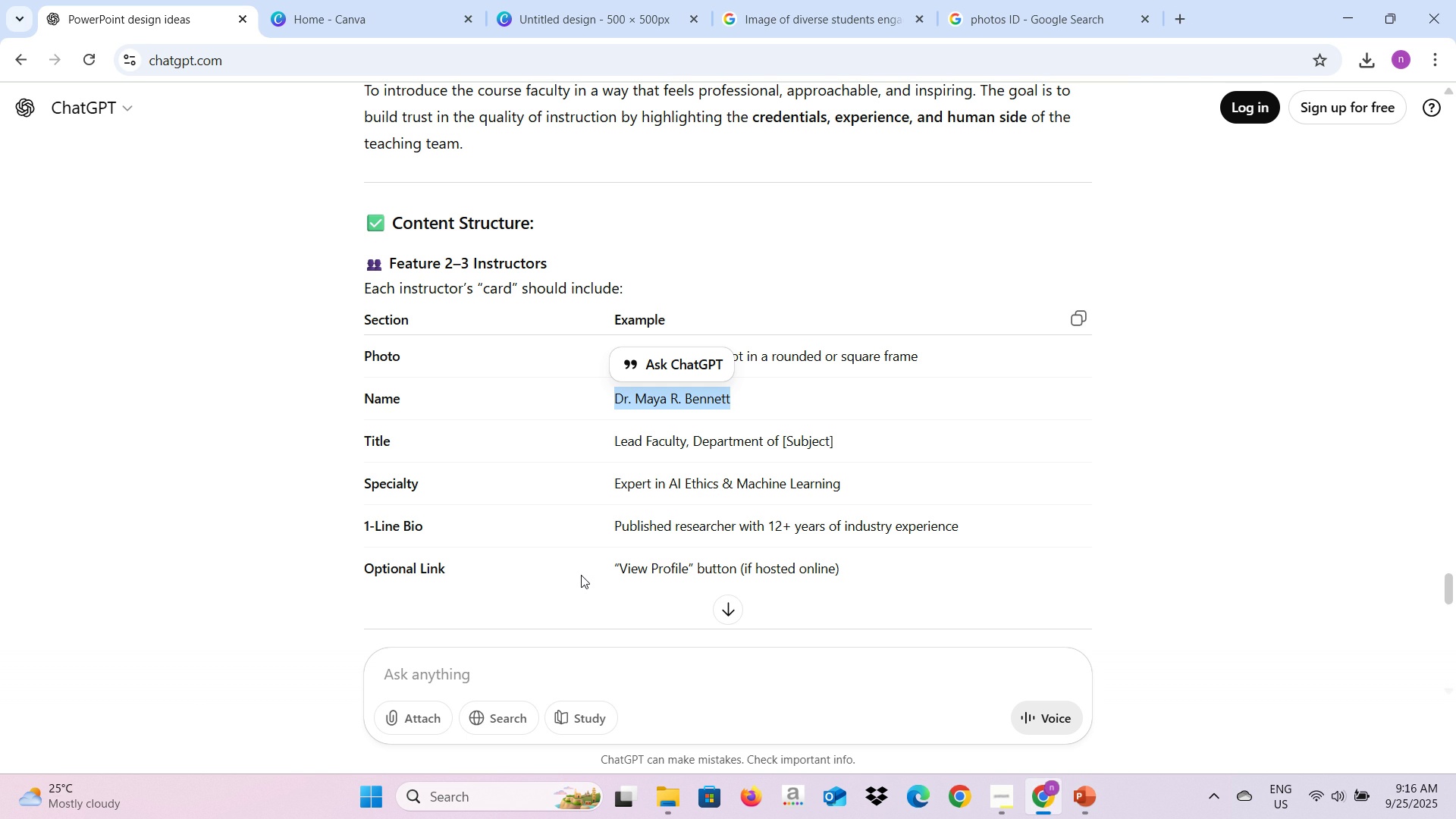 
key(Alt+AltLeft)
 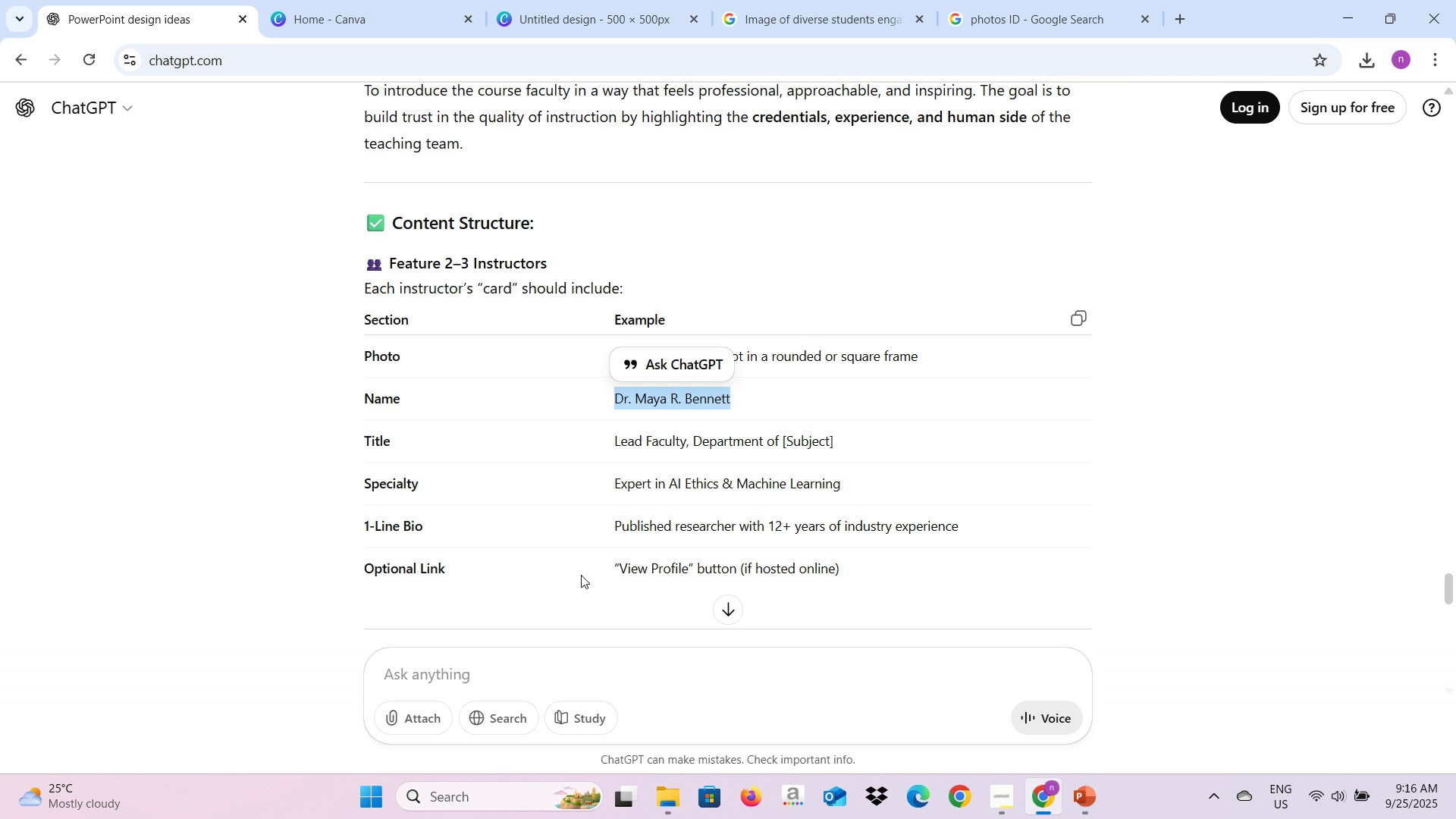 
key(Alt+Tab)